 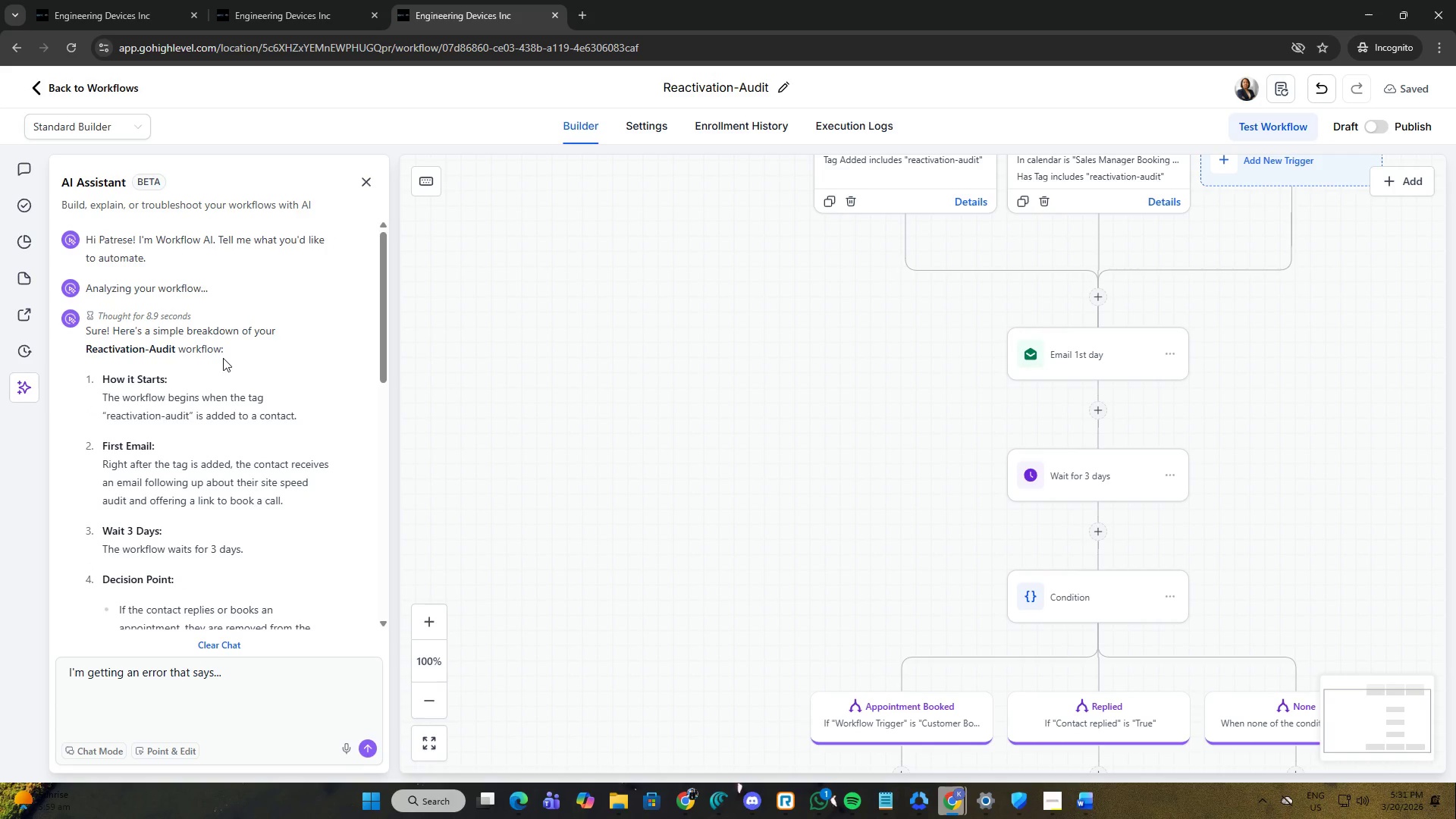 
scroll: coordinate [278, 375], scroll_direction: down, amount: 2.0
 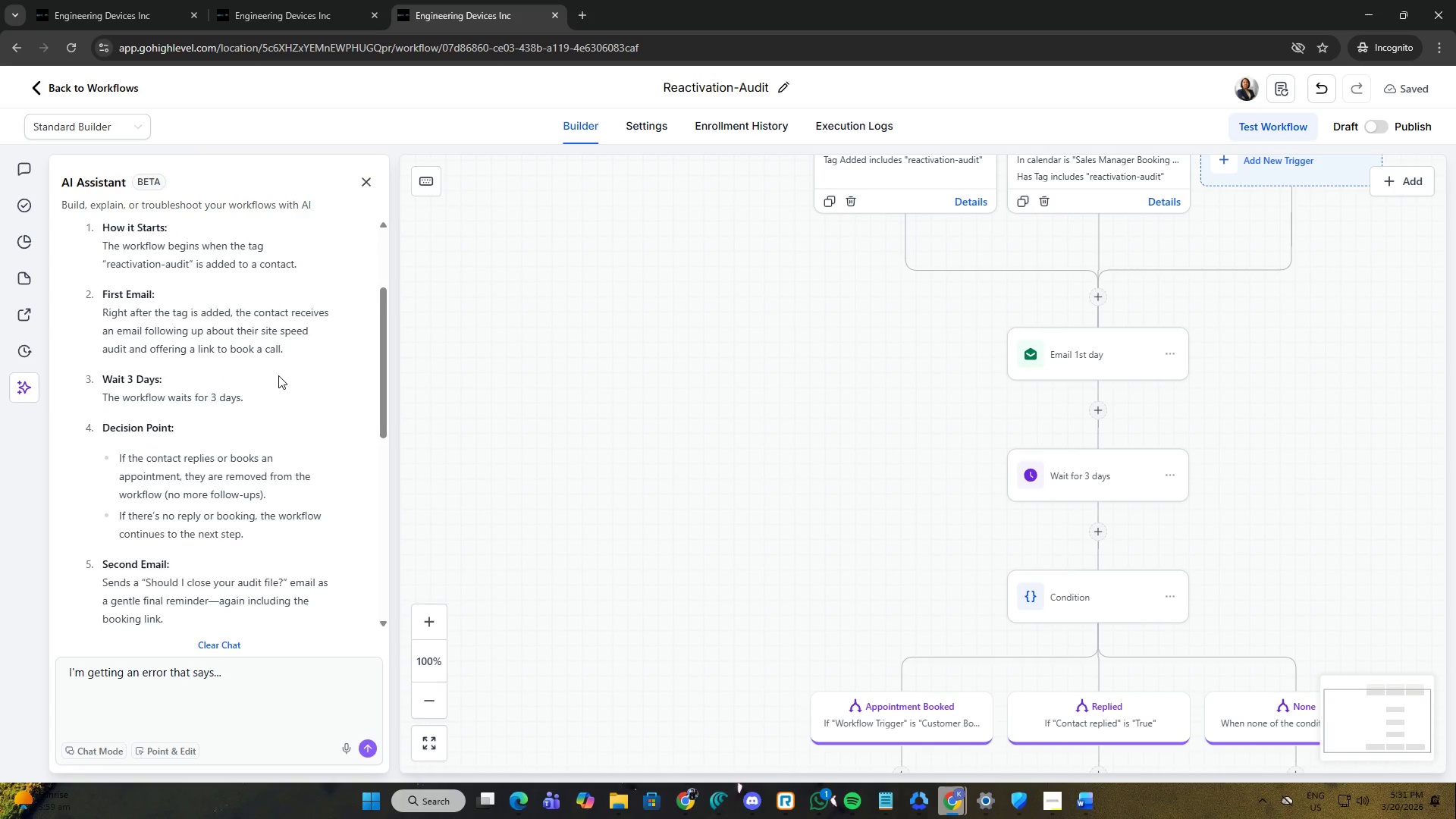 
wait(11.61)
 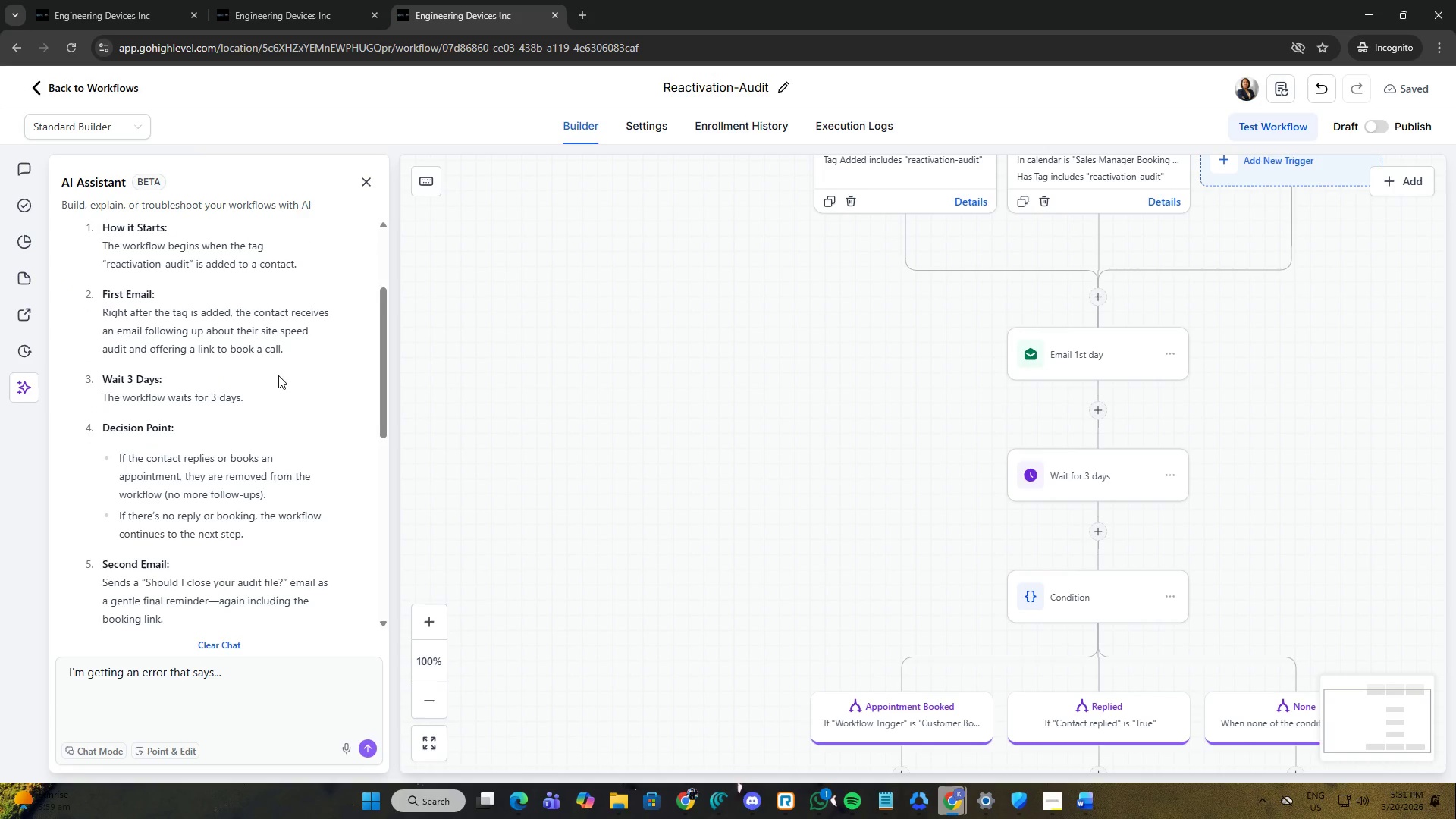 
scroll: coordinate [278, 375], scroll_direction: down, amount: 2.0
 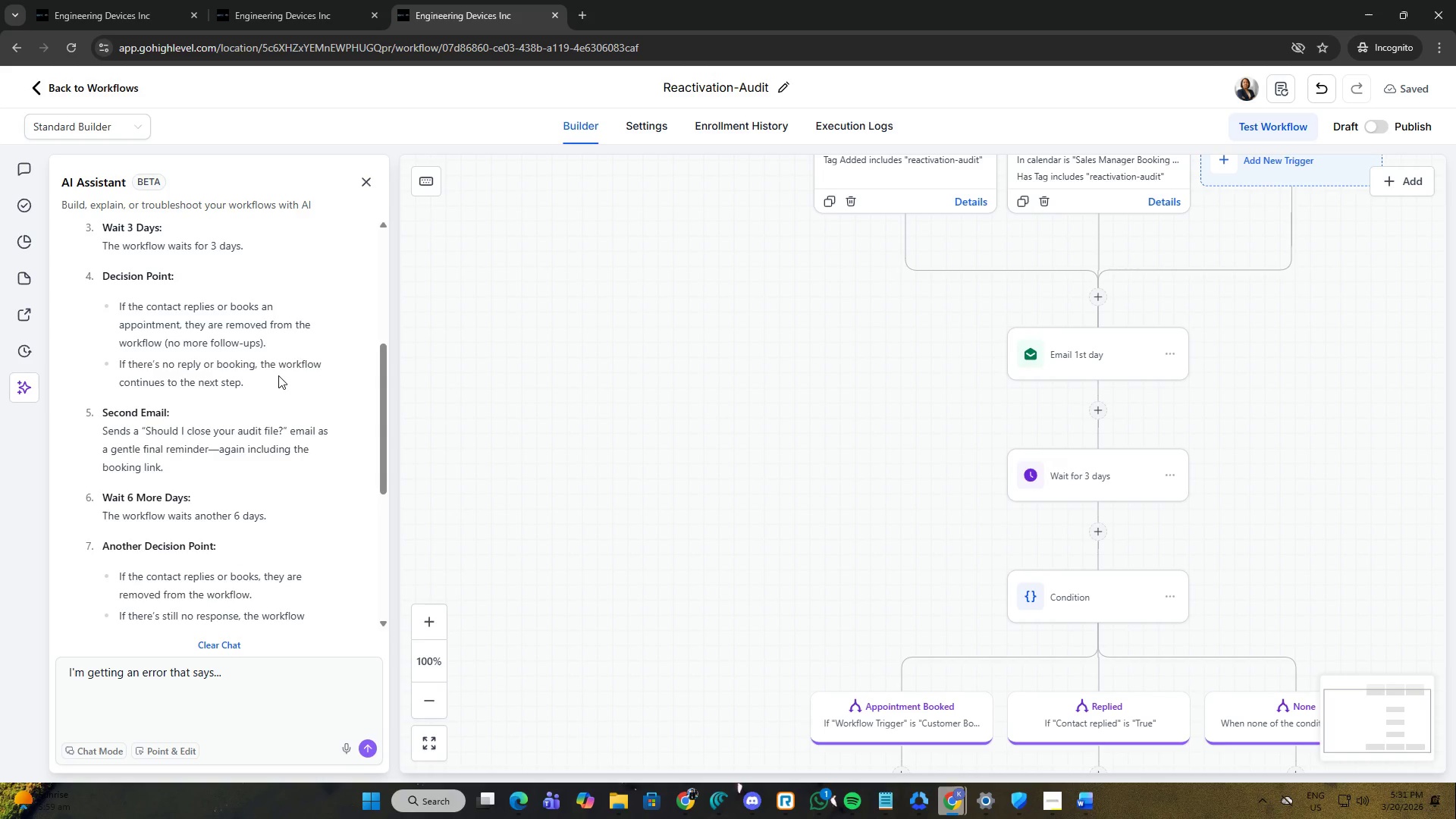 
wait(14.4)
 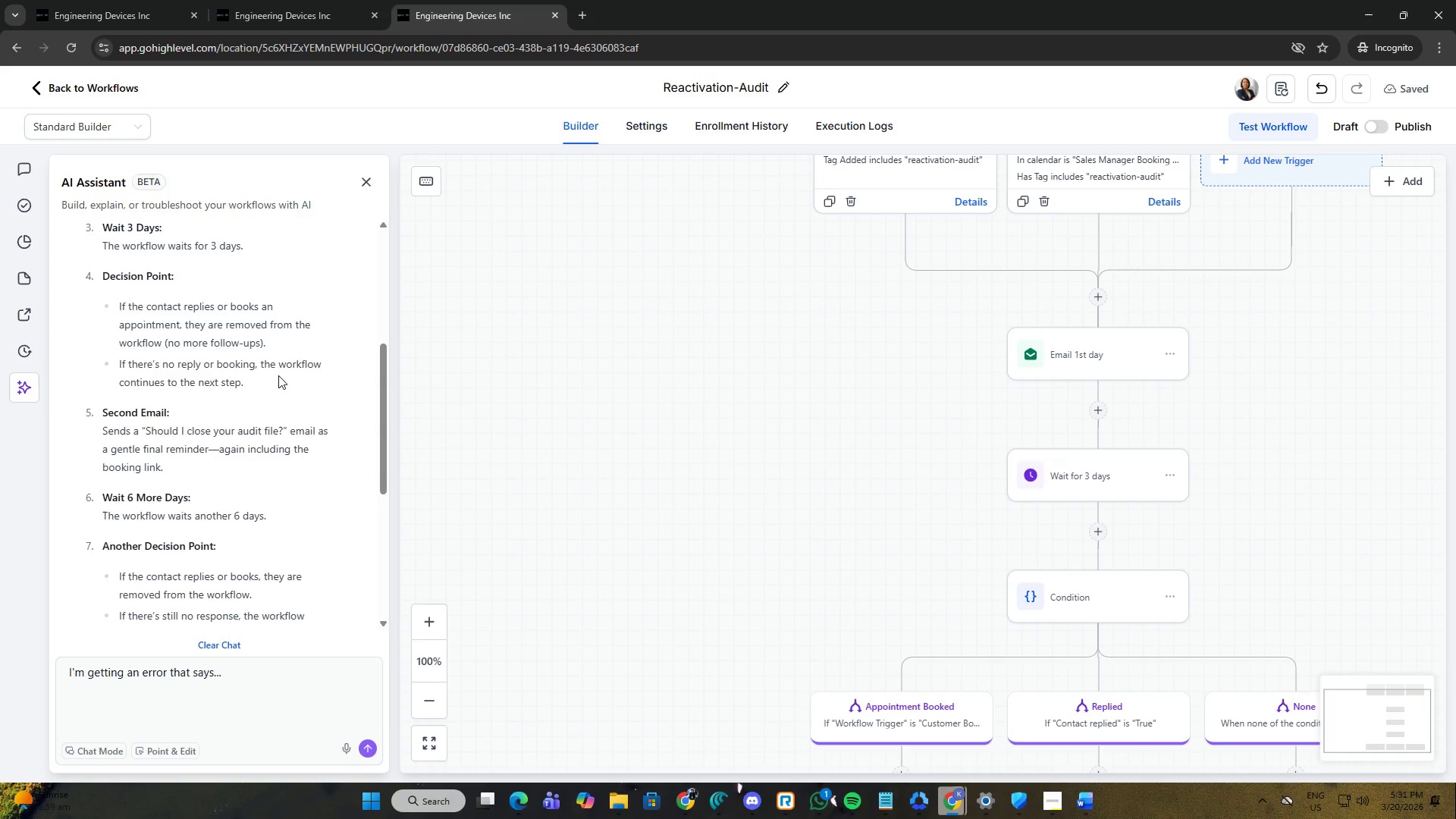 
scroll: coordinate [278, 375], scroll_direction: down, amount: 5.0
 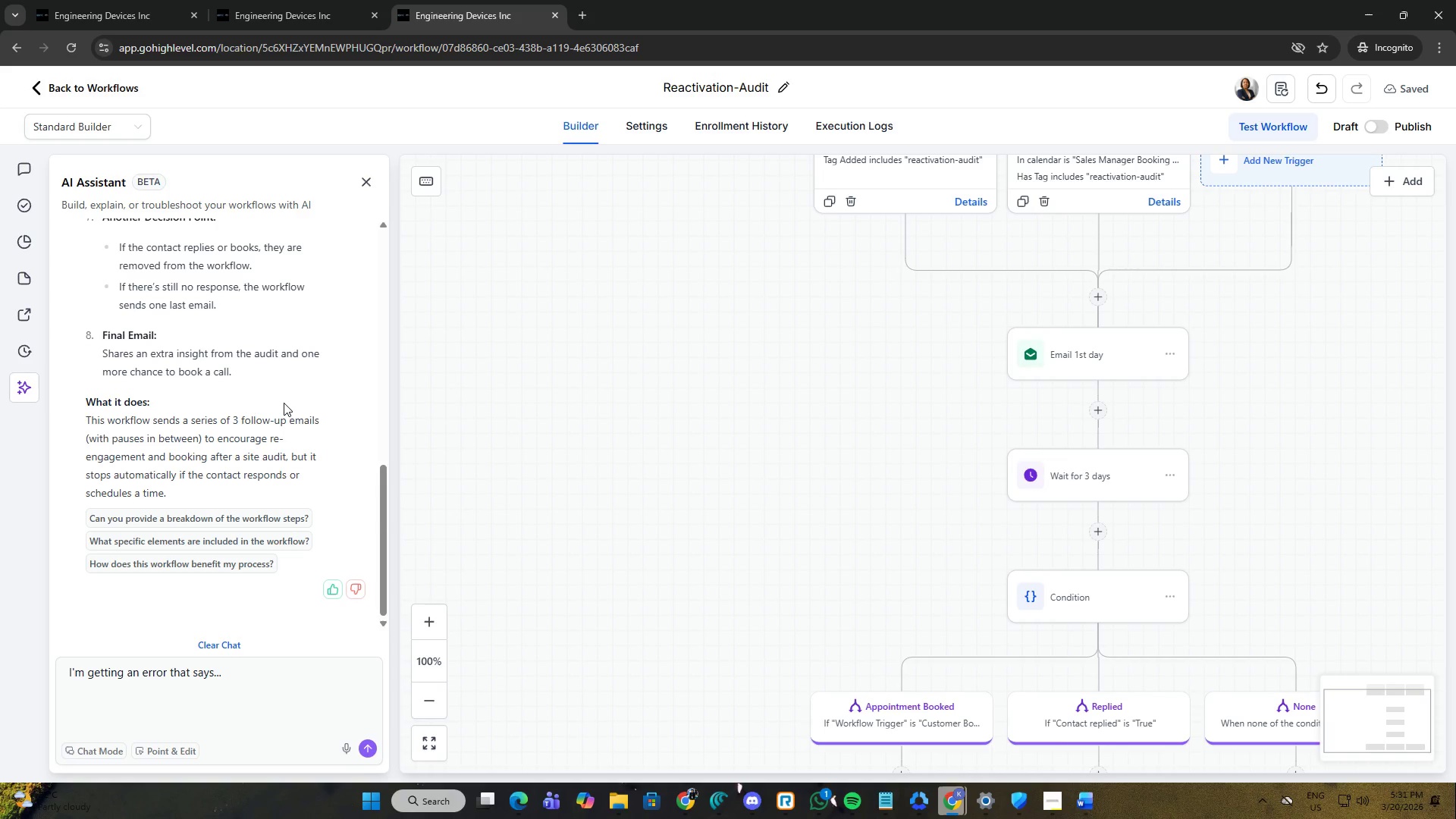 
wait(8.21)
 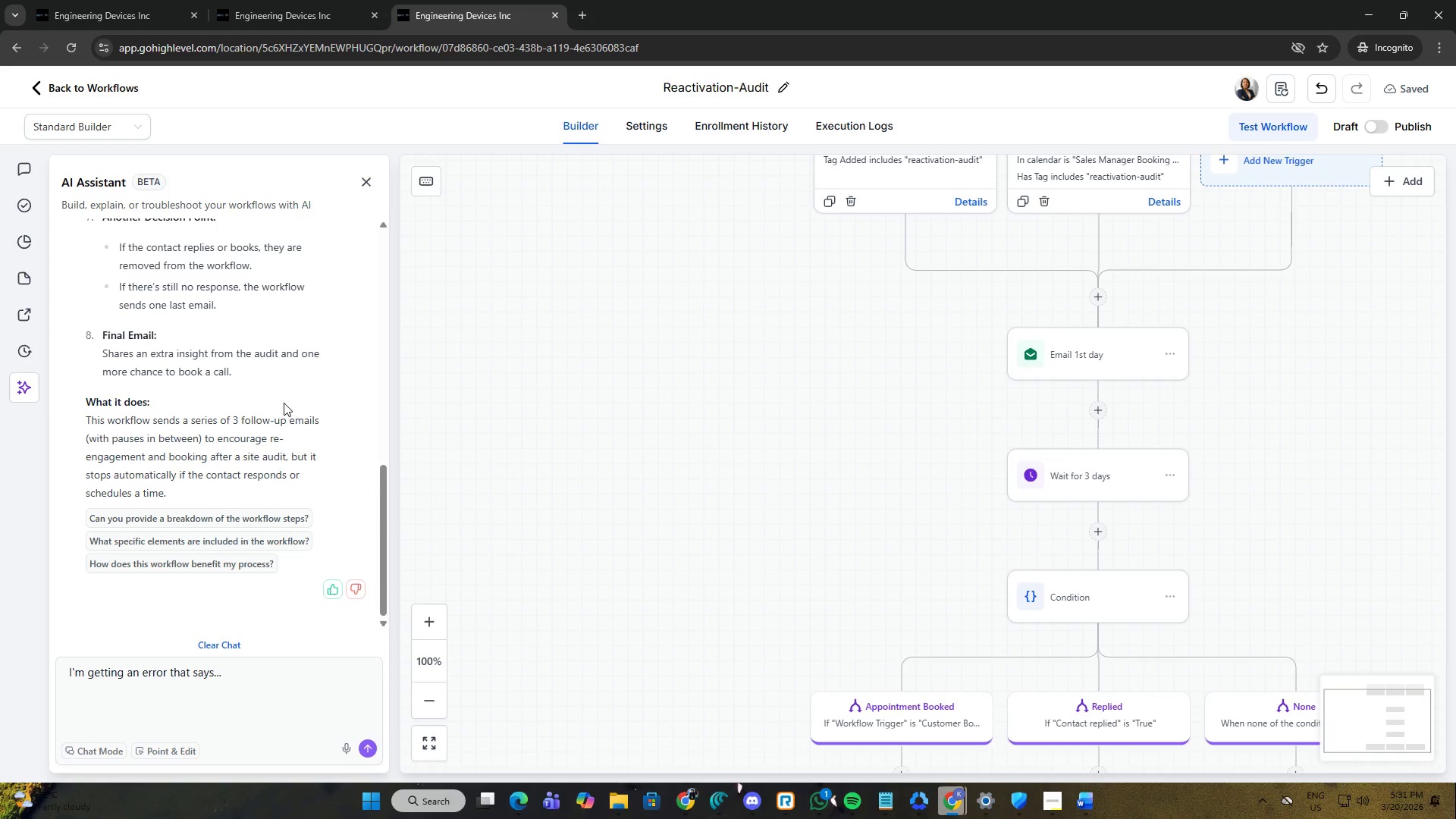 
left_click([1050, 799])